 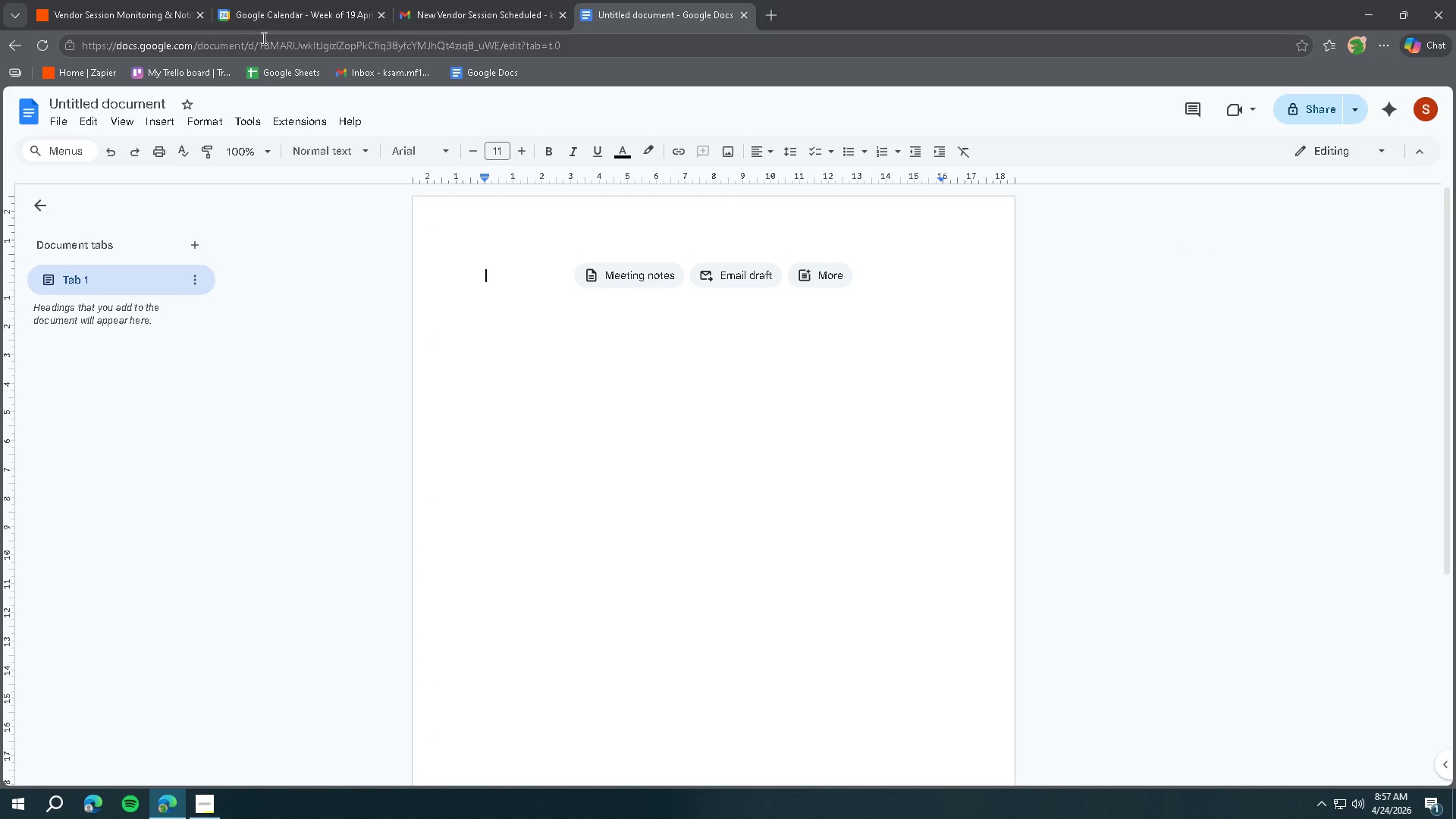 
left_click([124, 105])
 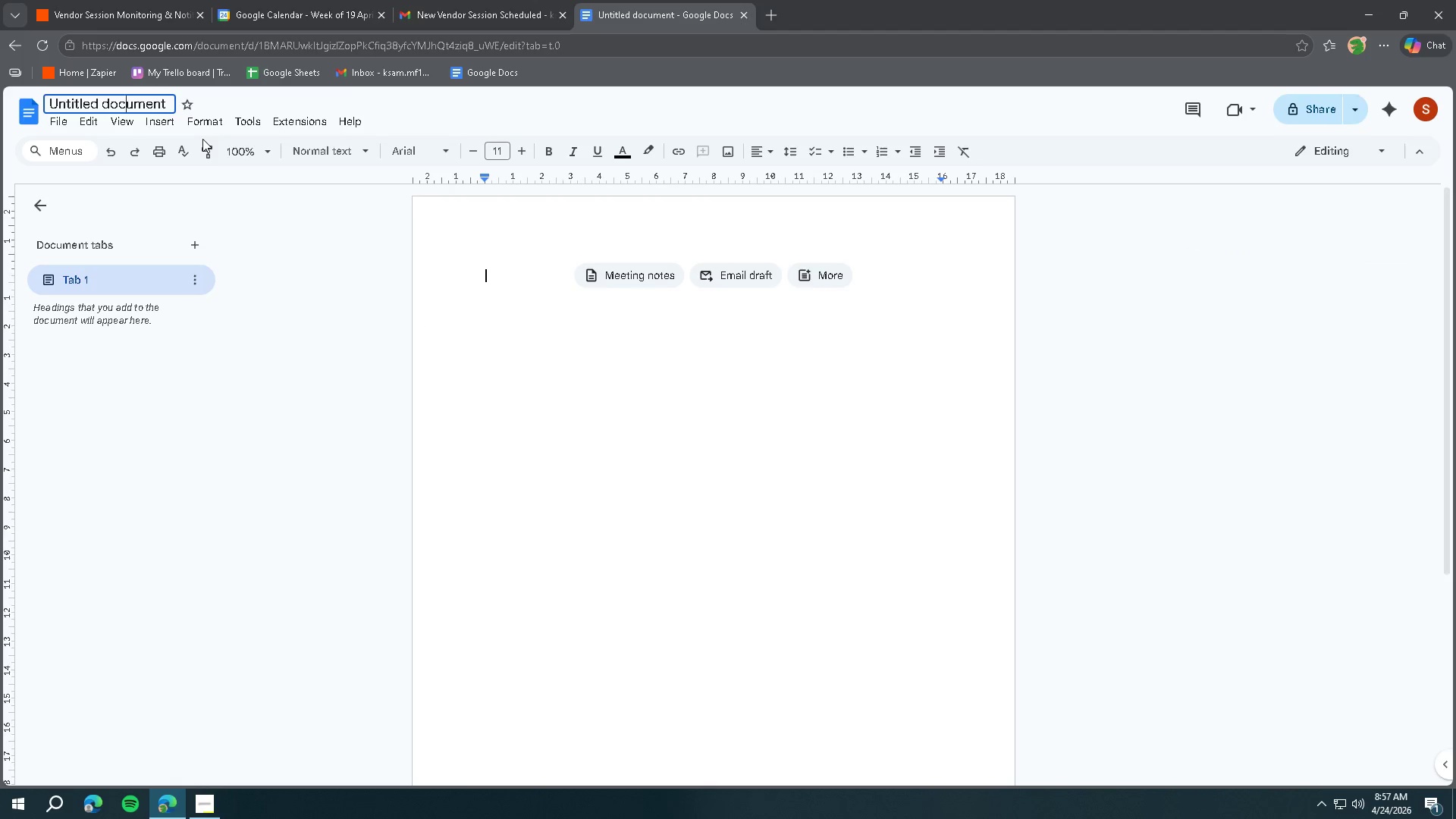 
key(Control+ControlLeft)
 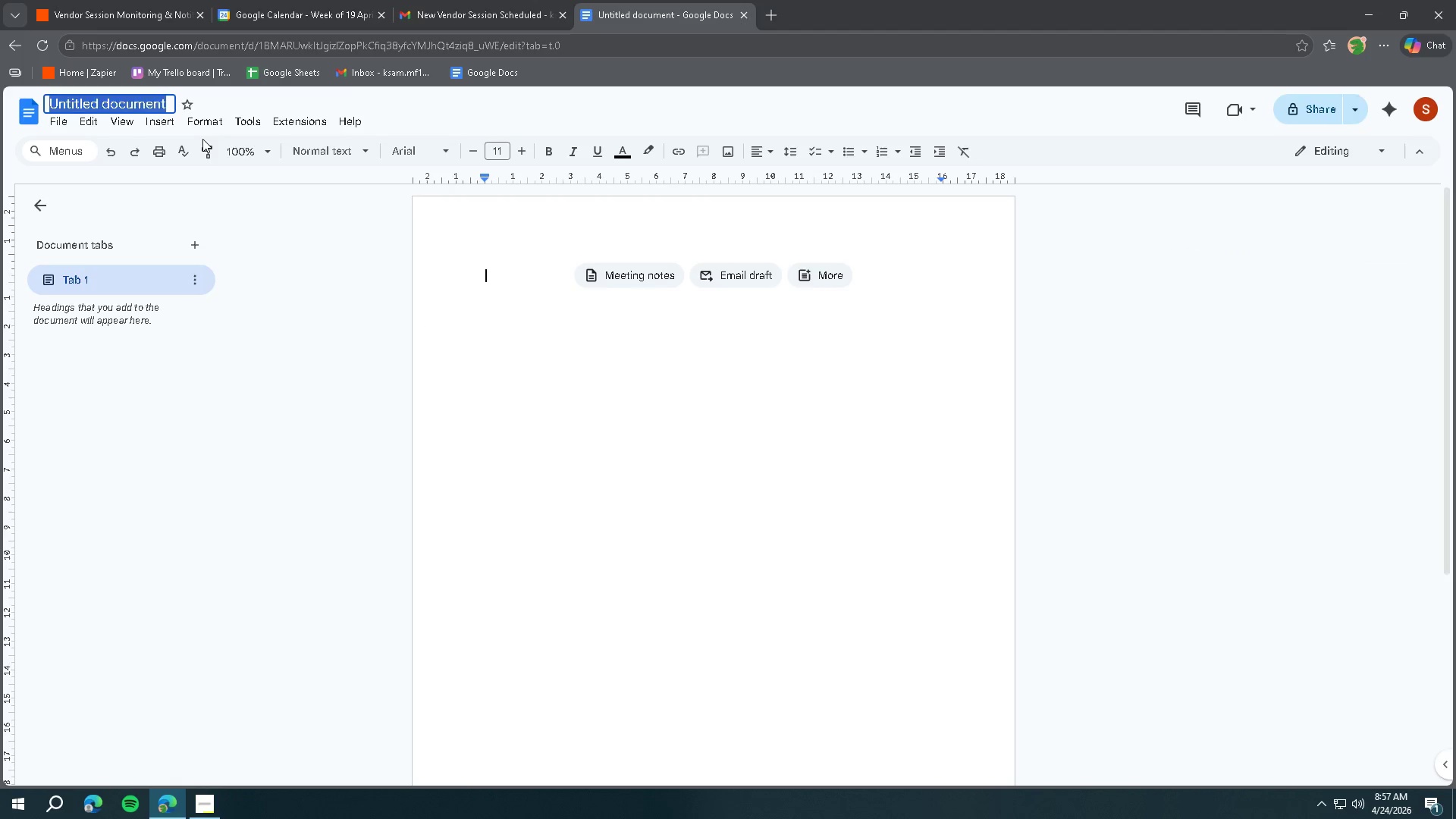 
key(Control+A)
 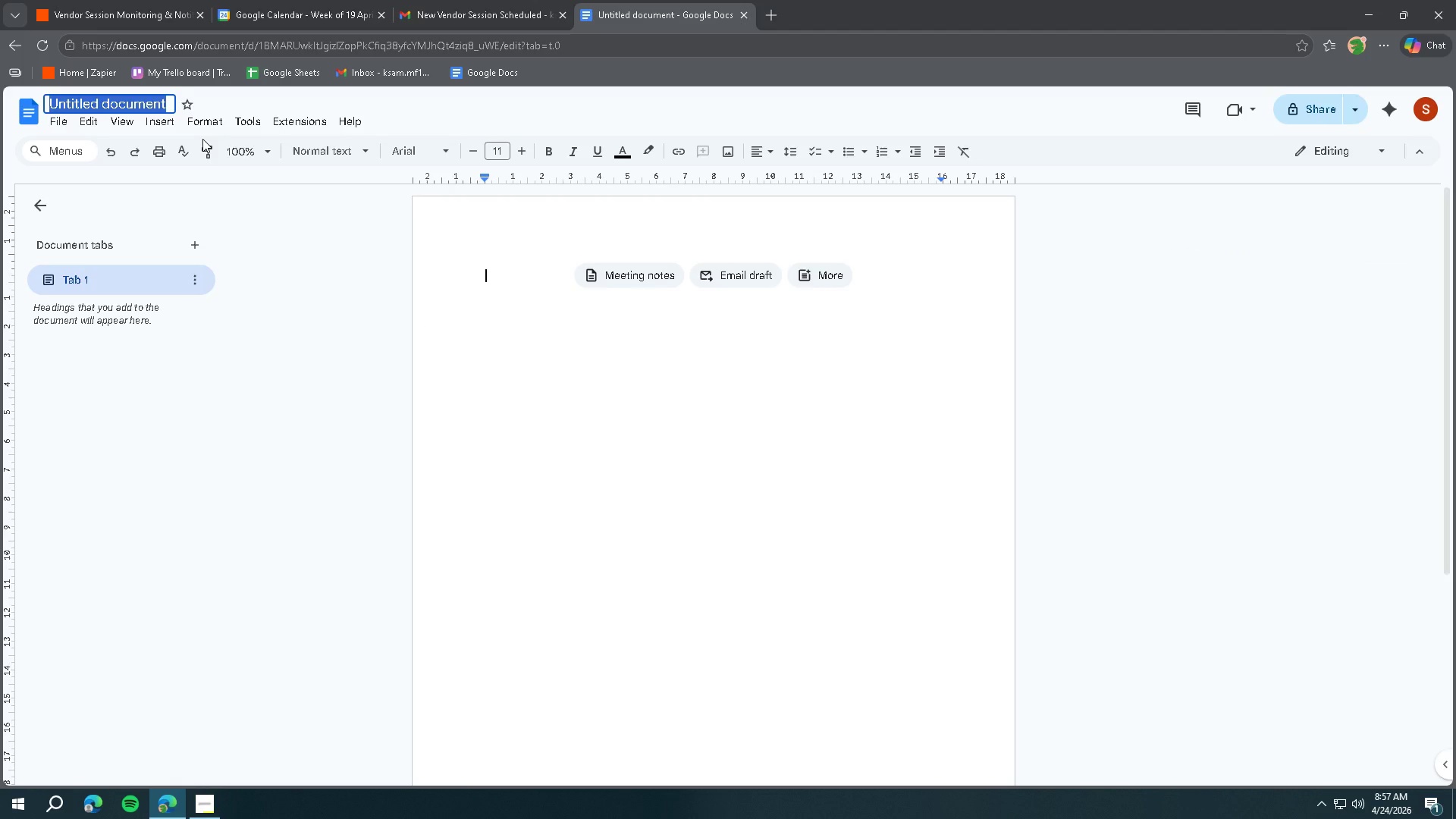 
type(Workfloow Proo)
key(Backspace)
key(Backspace)
key(Backspace)
key(Backspace)
key(Backspace)
key(Backspace)
key(Backspace)
type(w Proof)
 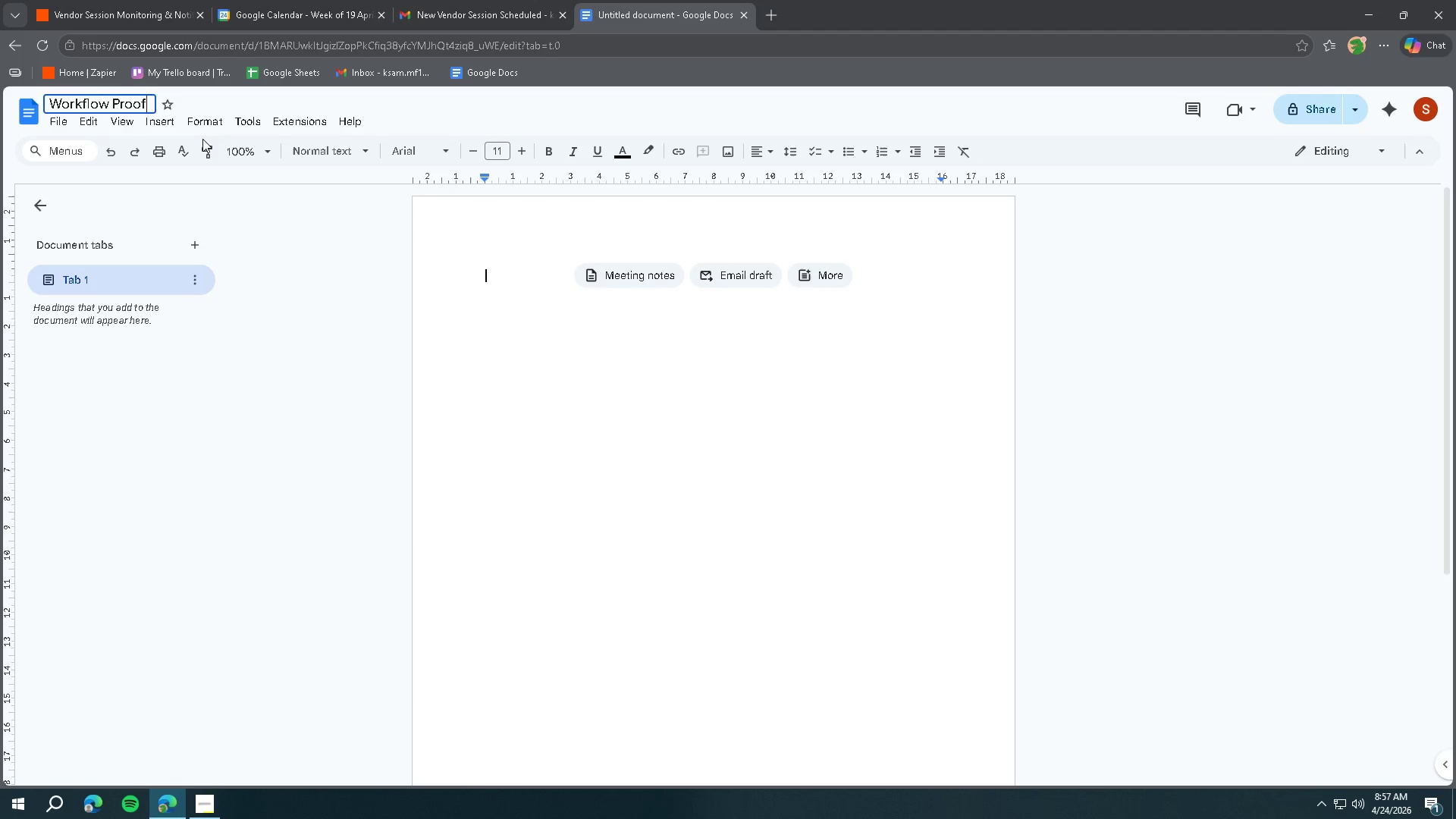 
key(Enter)
 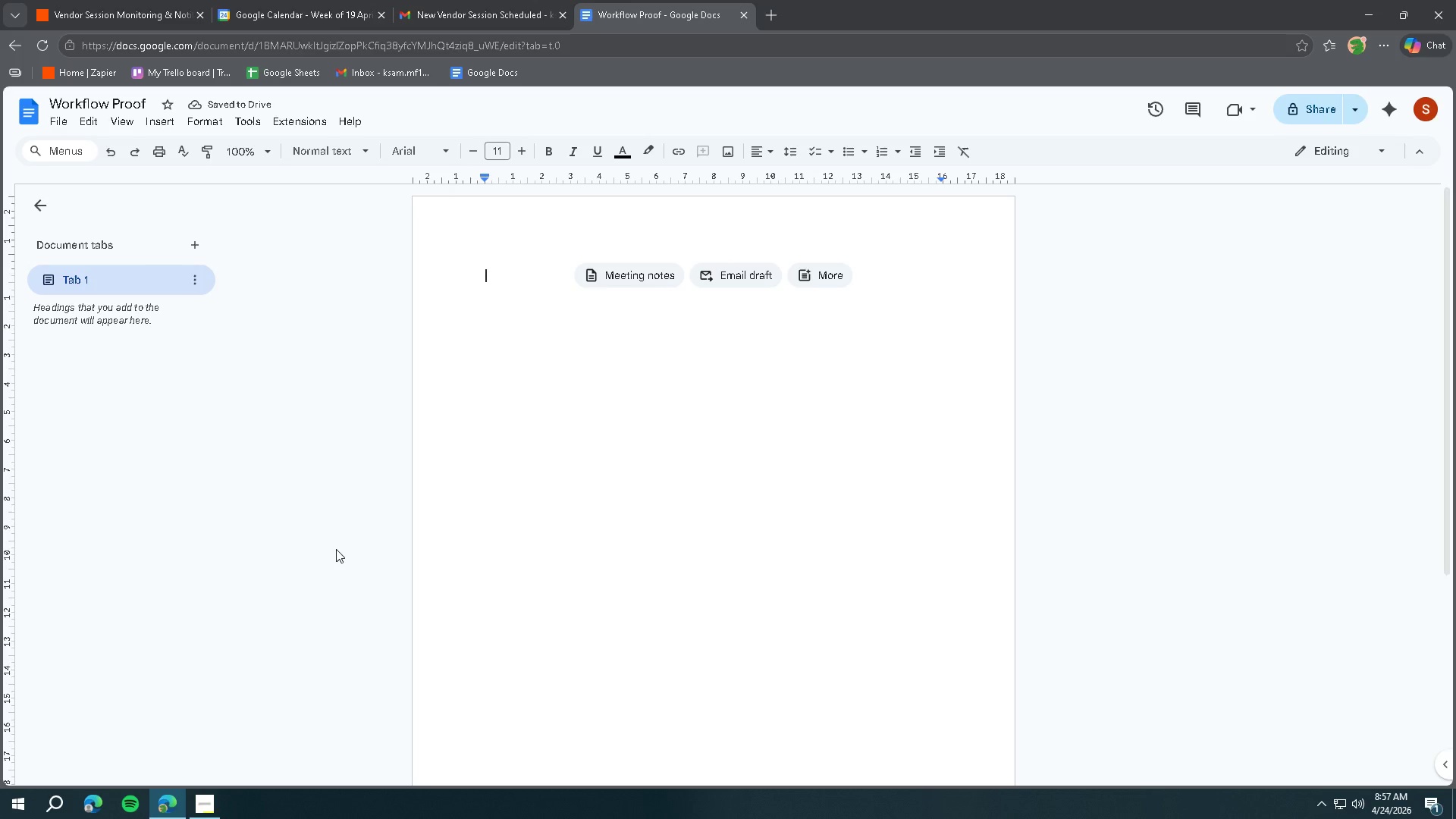 
left_click([195, 805])